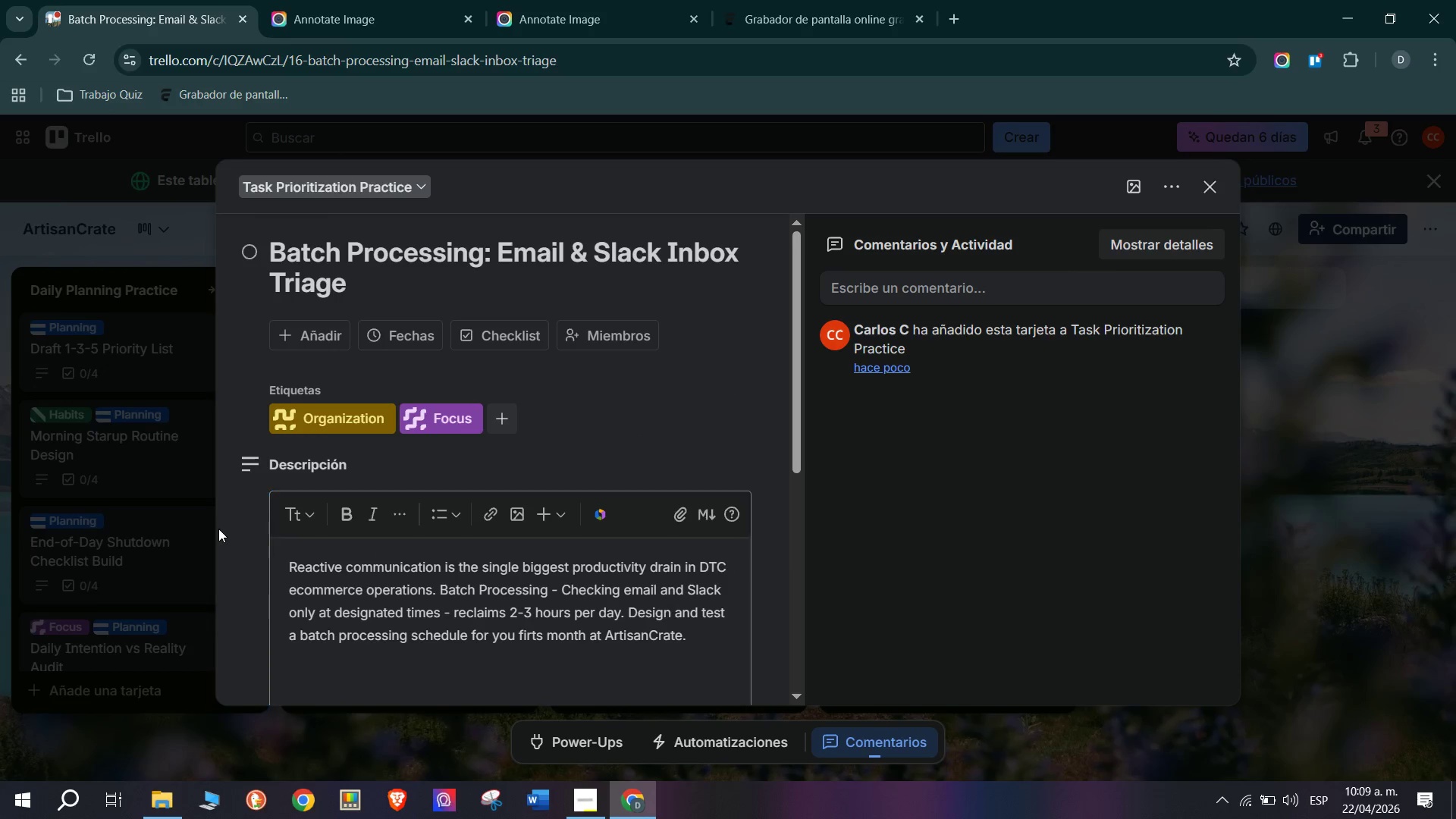 
scroll: coordinate [276, 566], scroll_direction: down, amount: 1.0
 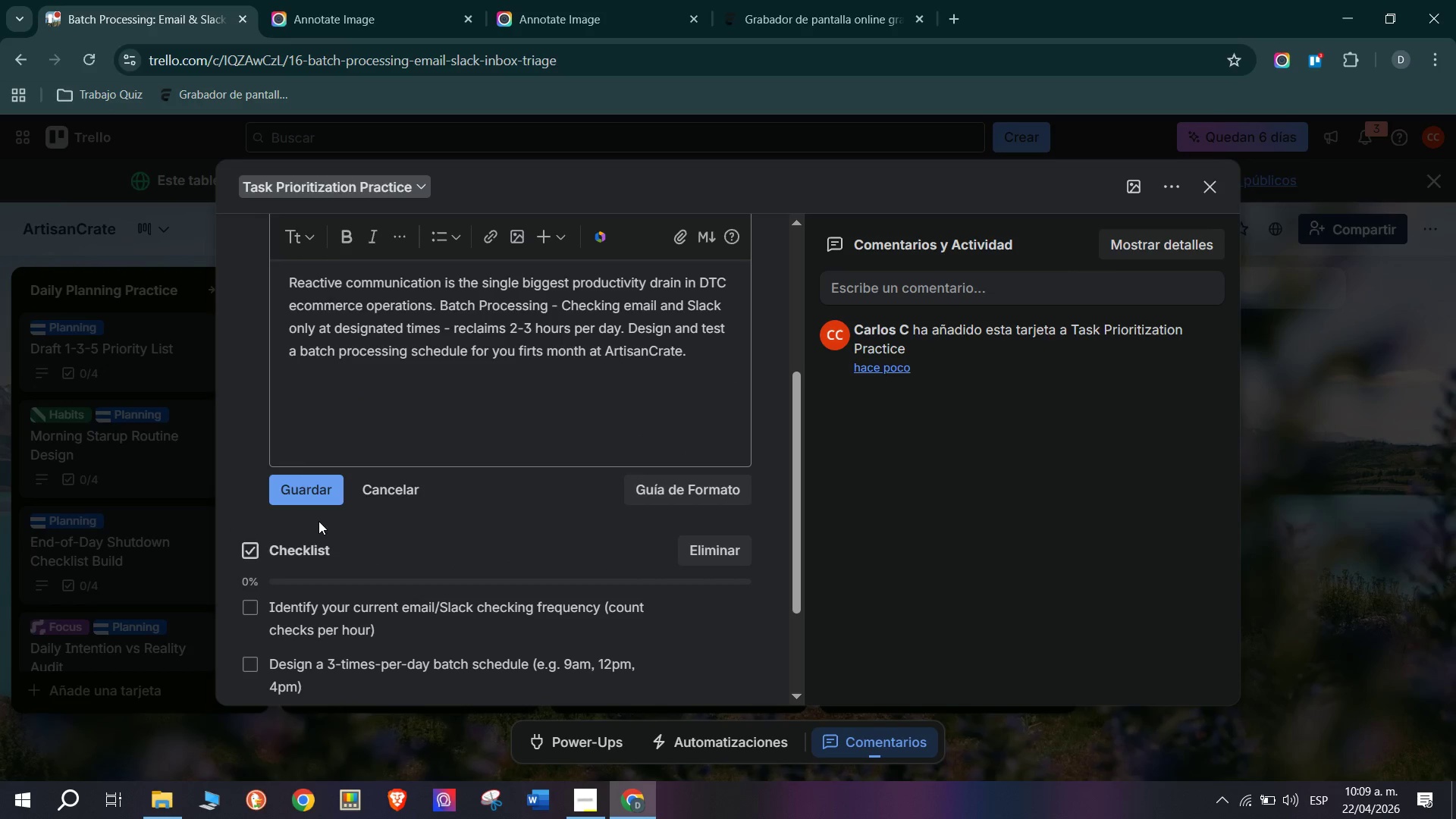 
left_click([316, 499])
 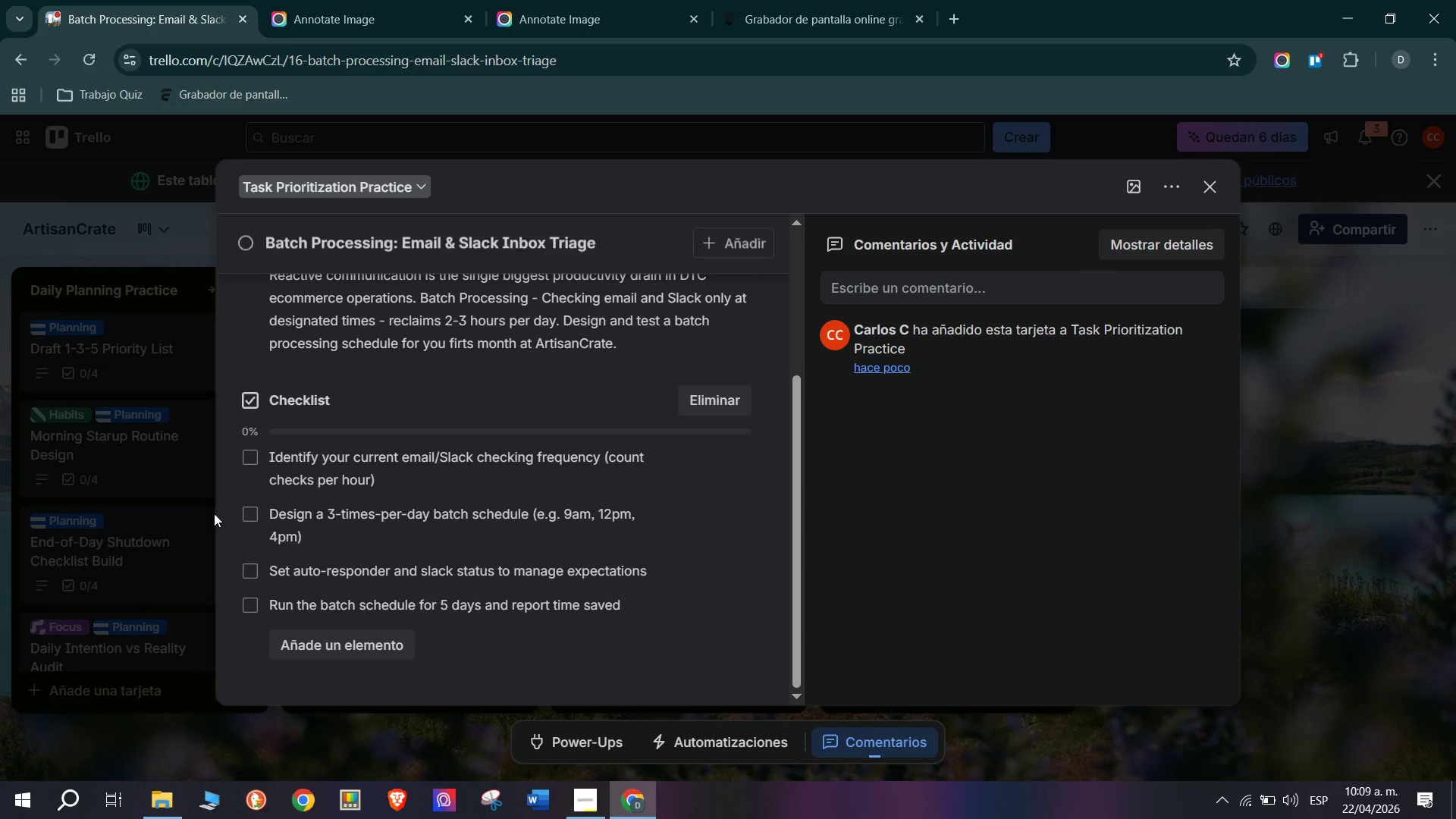 
left_click([189, 513])
 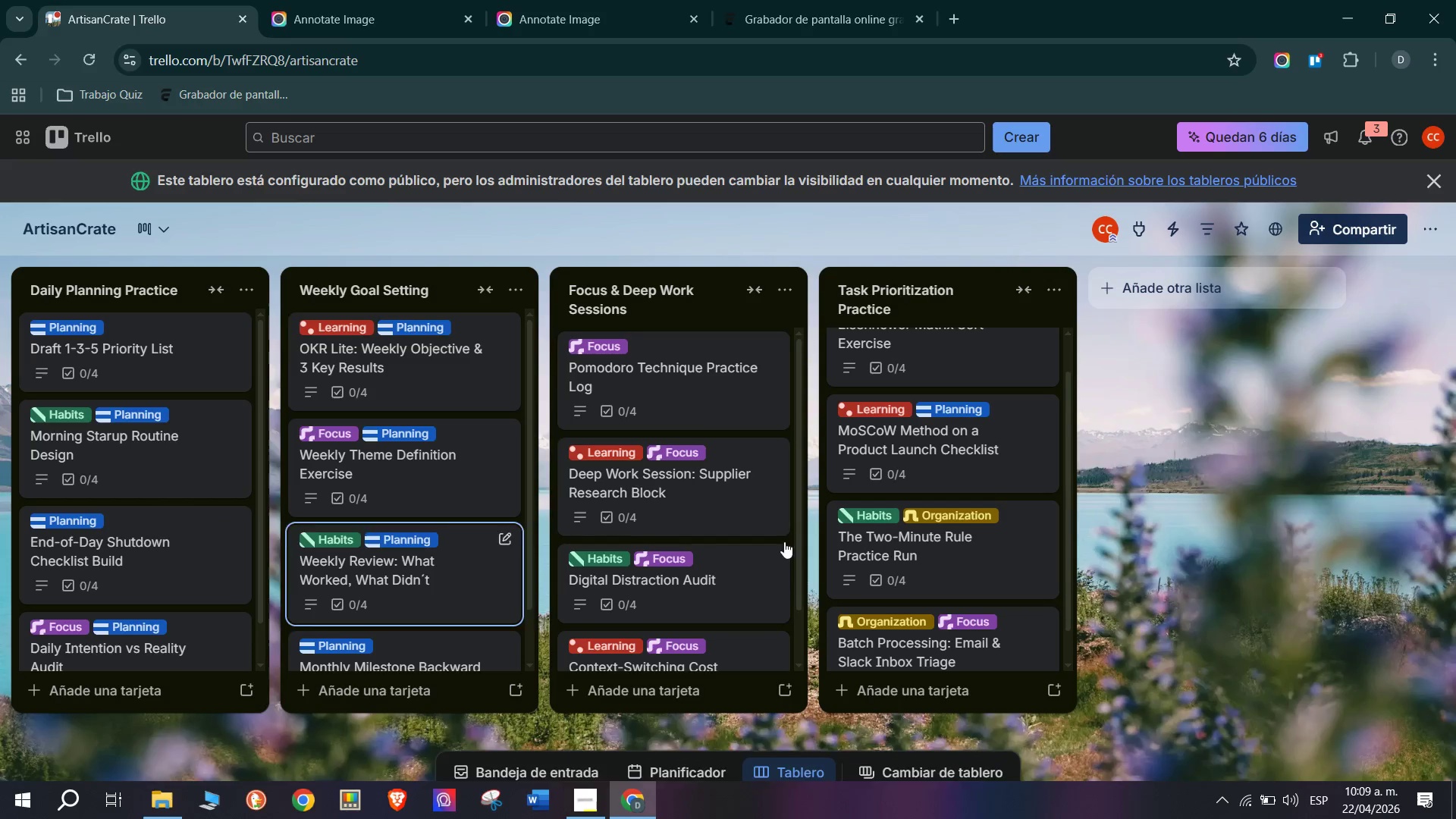 
scroll: coordinate [955, 534], scroll_direction: down, amount: 5.0
 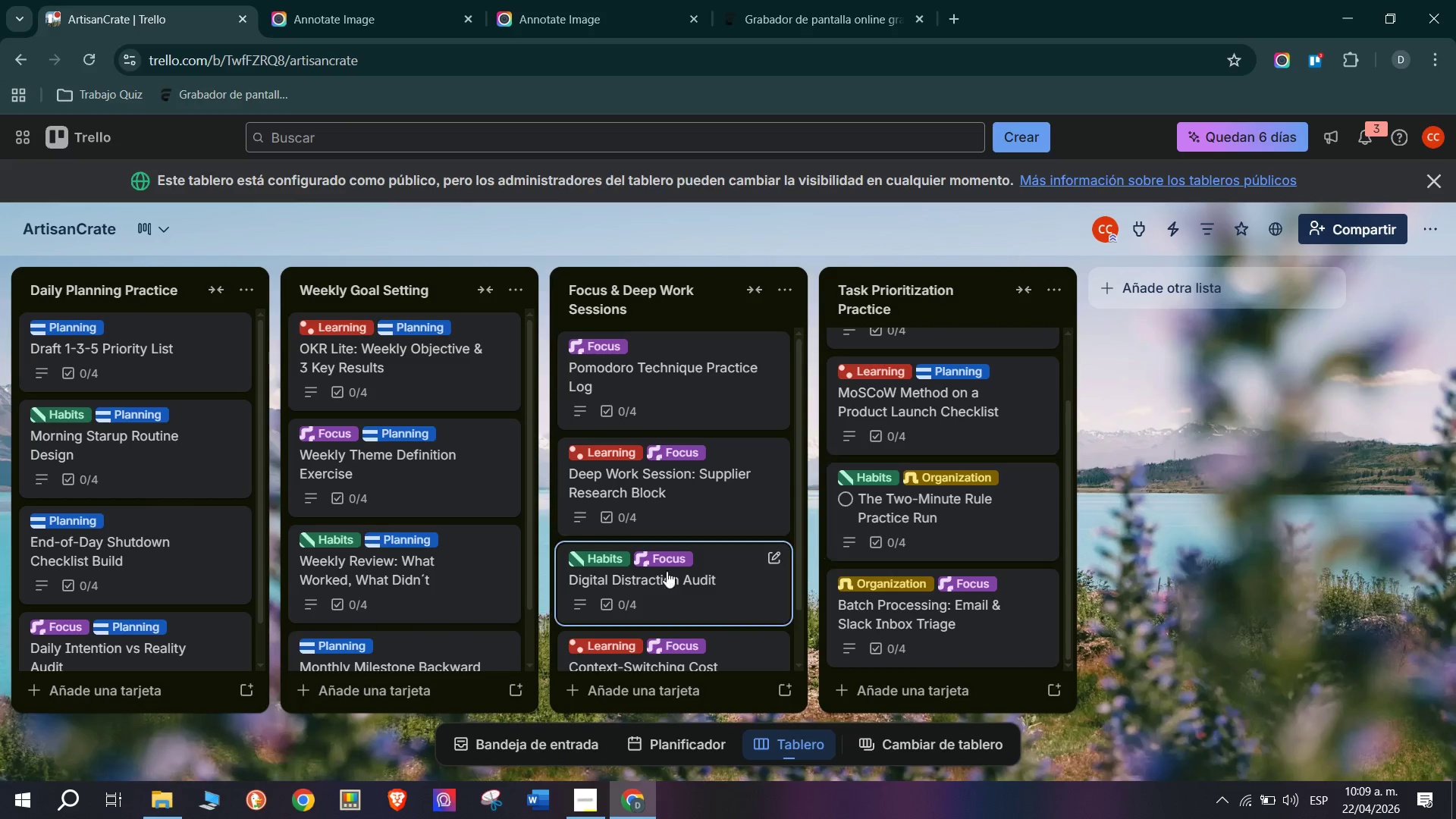 
scroll: coordinate [1068, 490], scroll_direction: up, amount: 5.0
 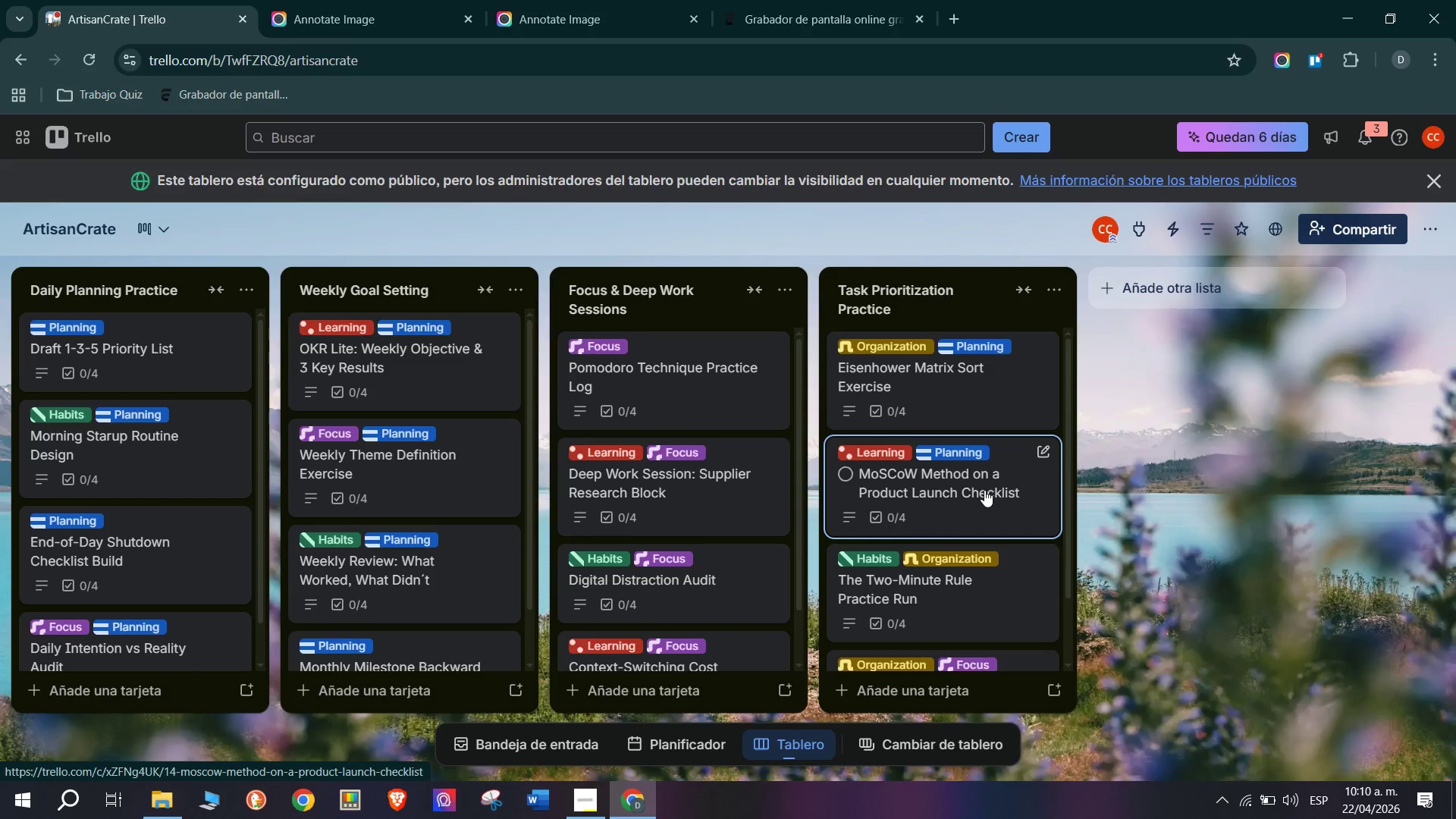 
wait(17.02)
 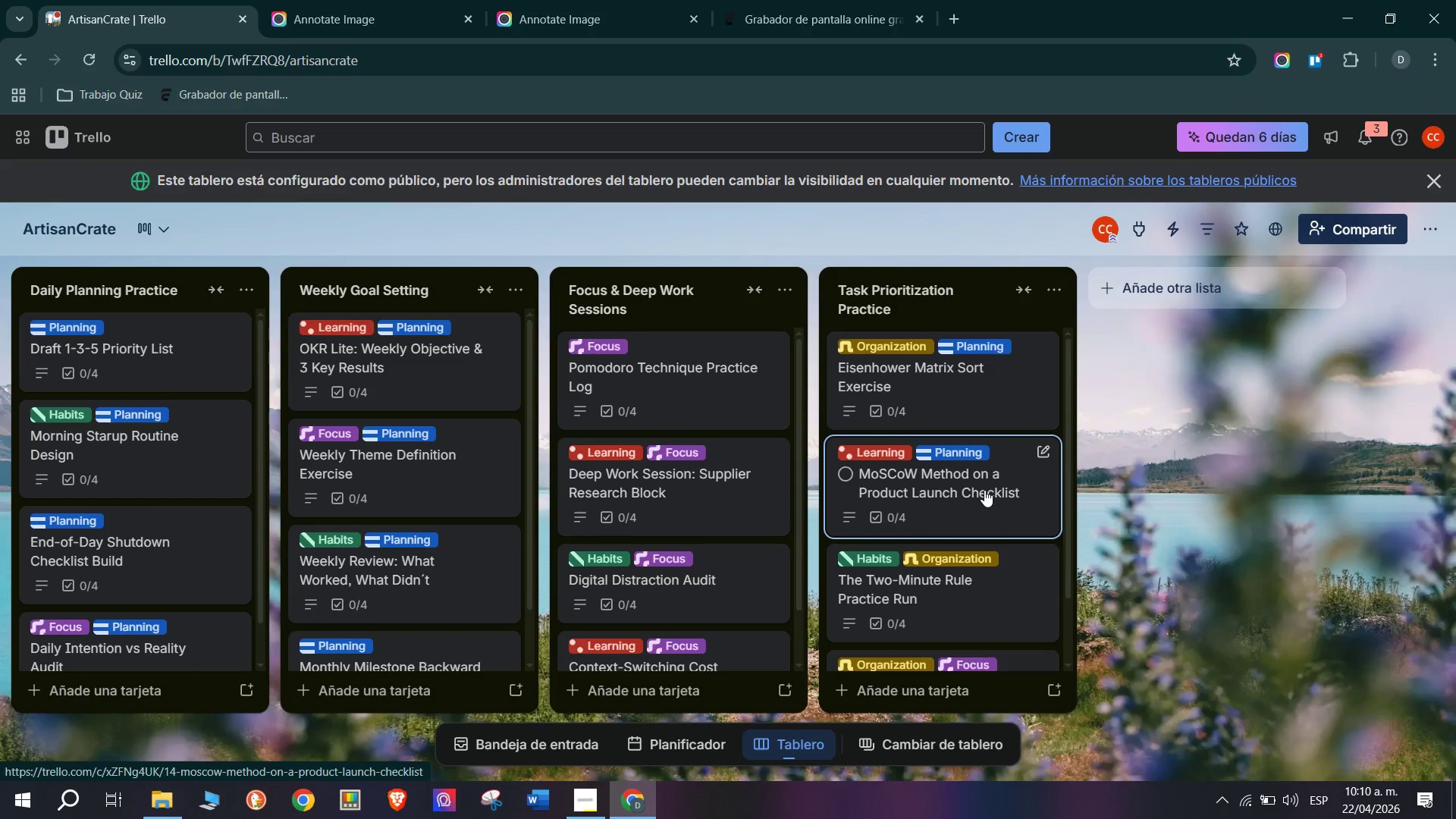 
scroll: coordinate [974, 385], scroll_direction: down, amount: 4.0
 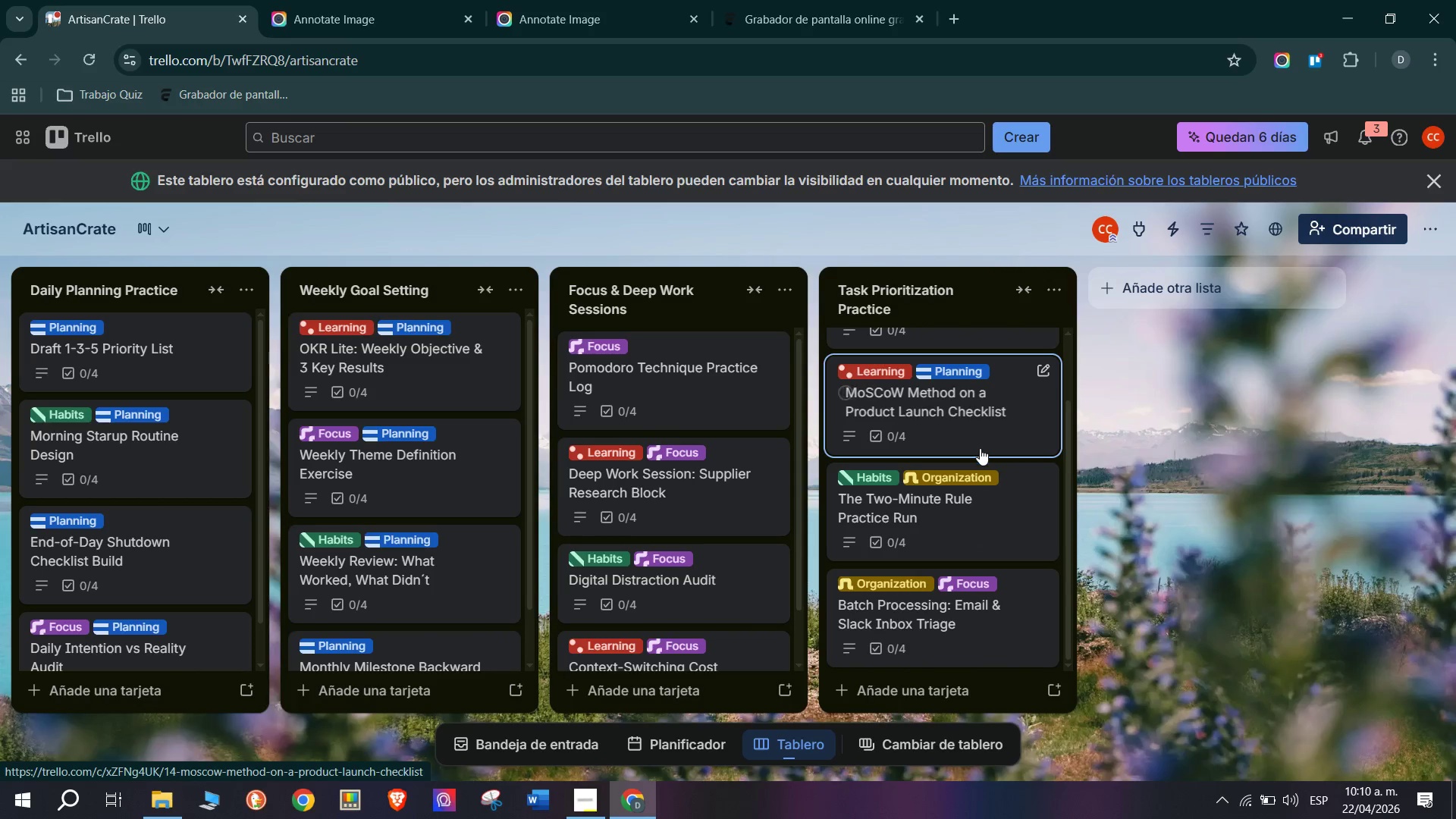 
scroll: coordinate [980, 448], scroll_direction: up, amount: 3.0
 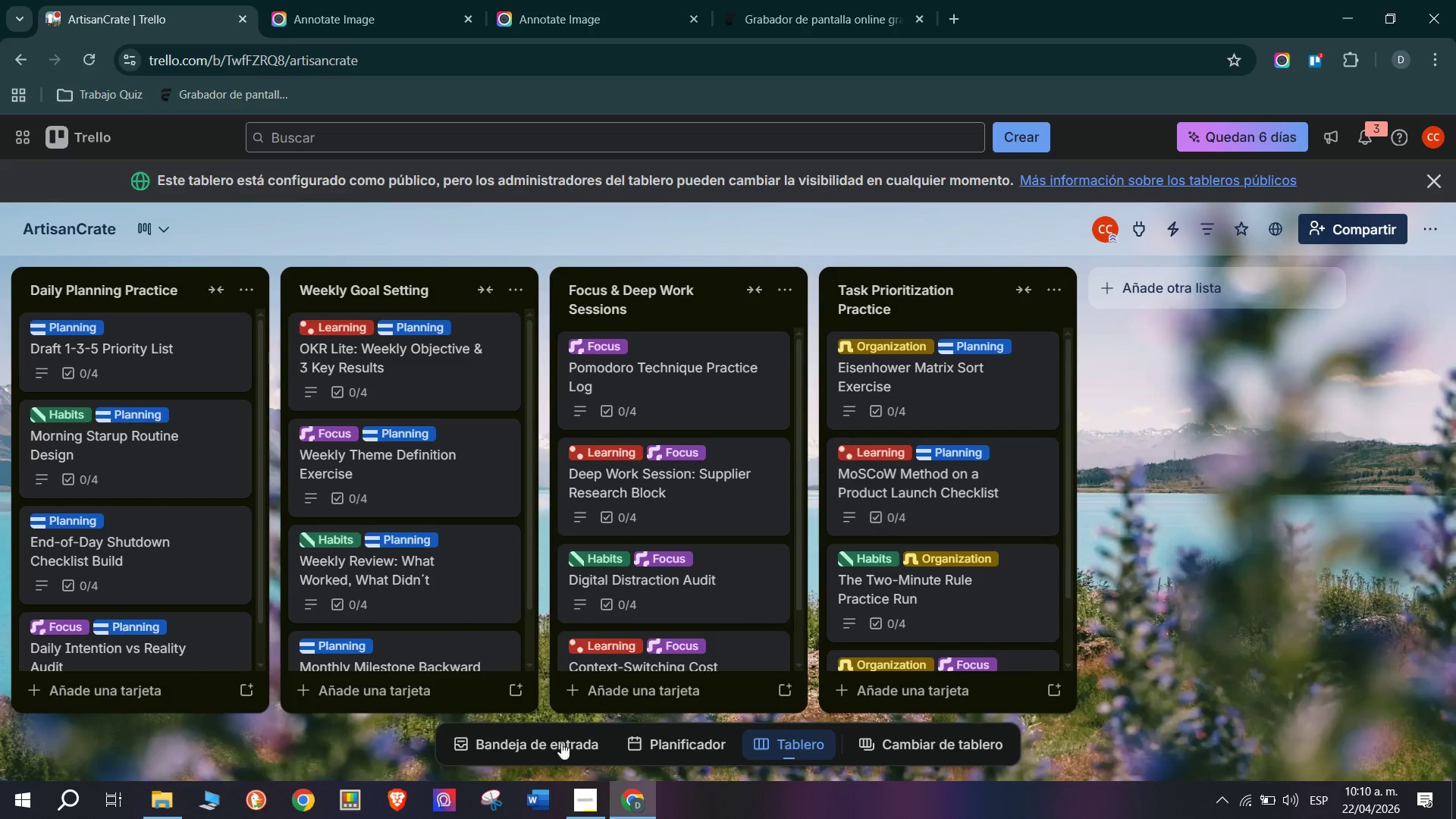 
left_click([586, 808])
 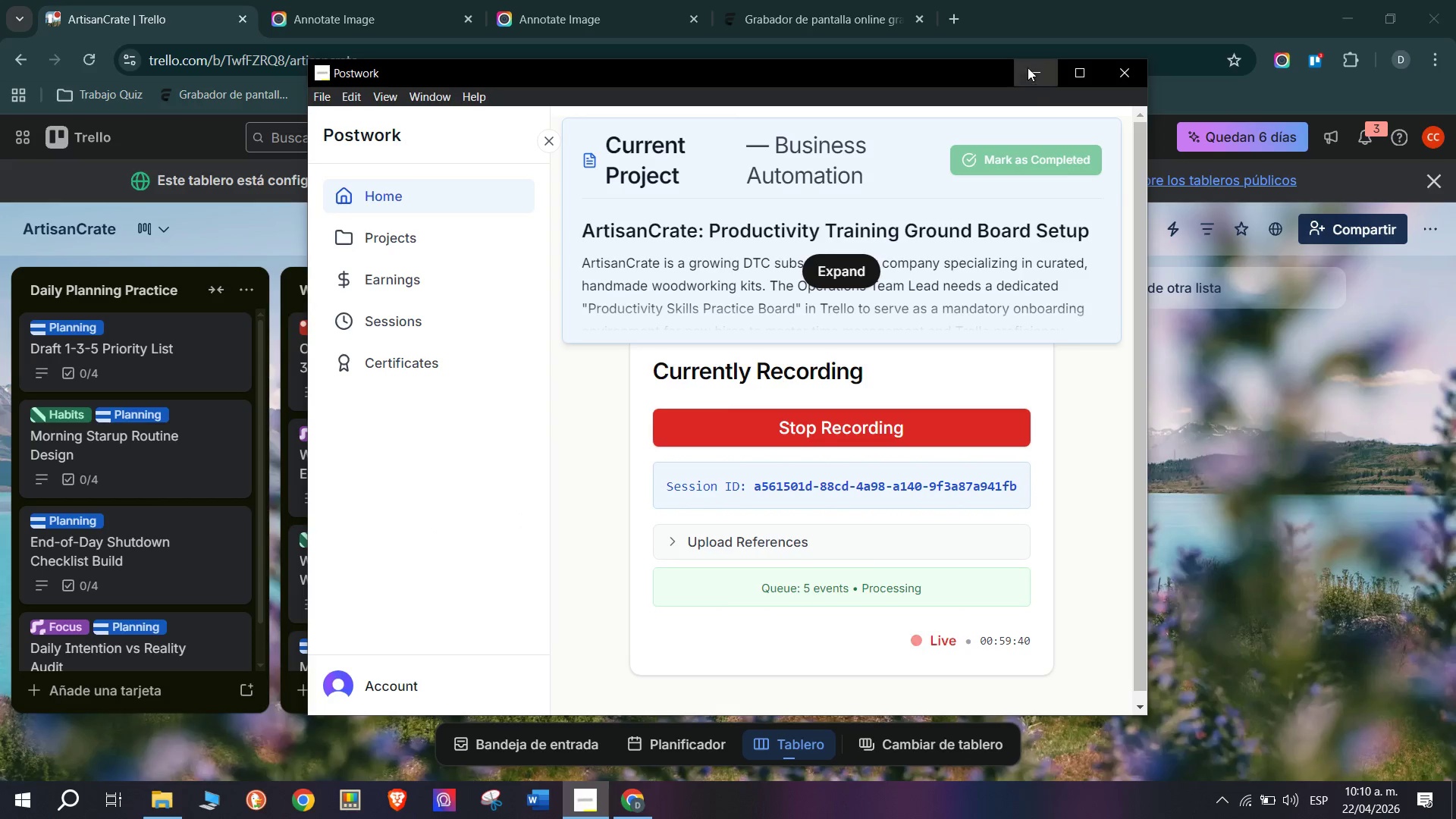 
left_click([1194, 276])
 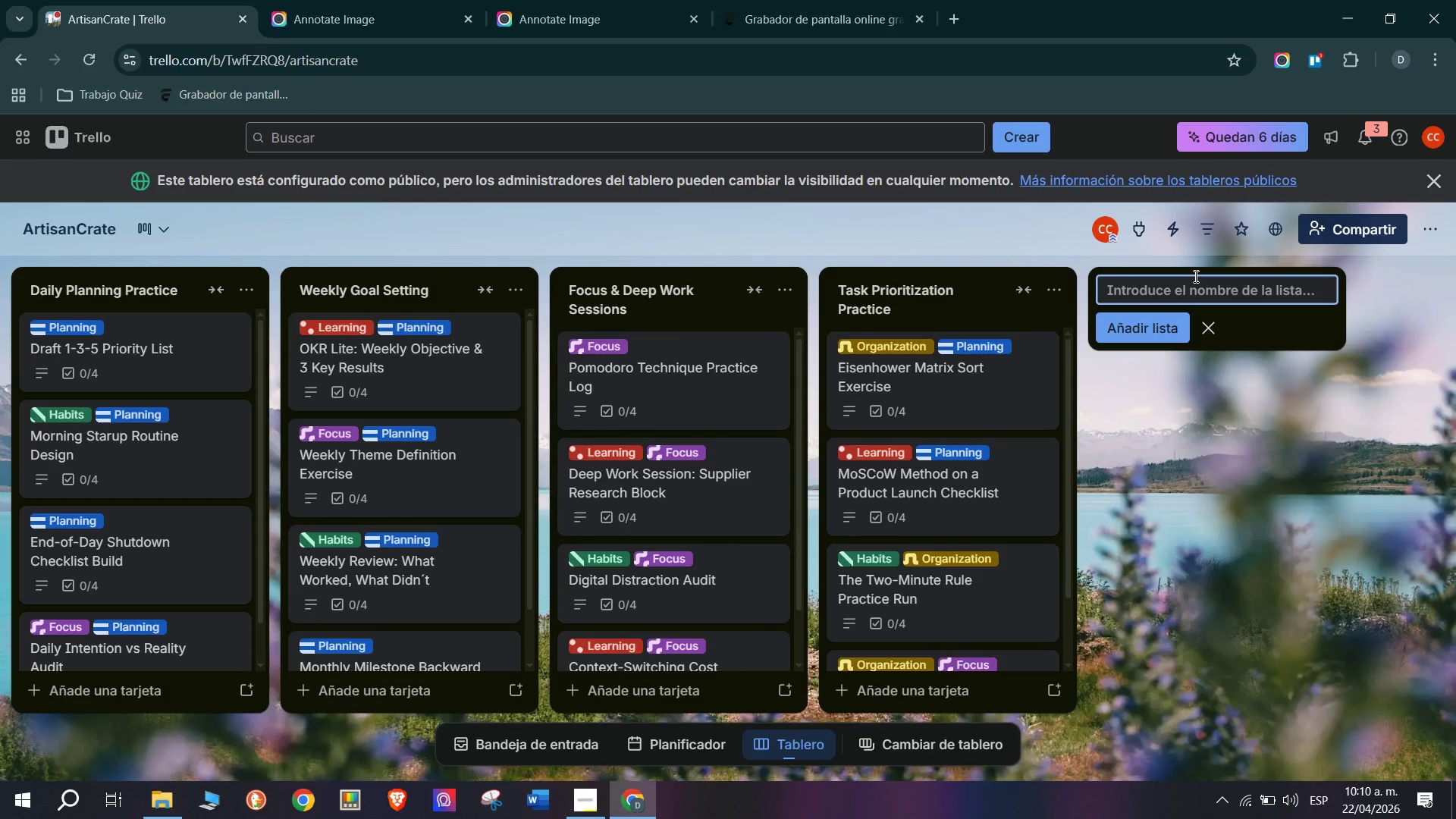 
type(Time Blocking Exercises=)
key(Backspace)
 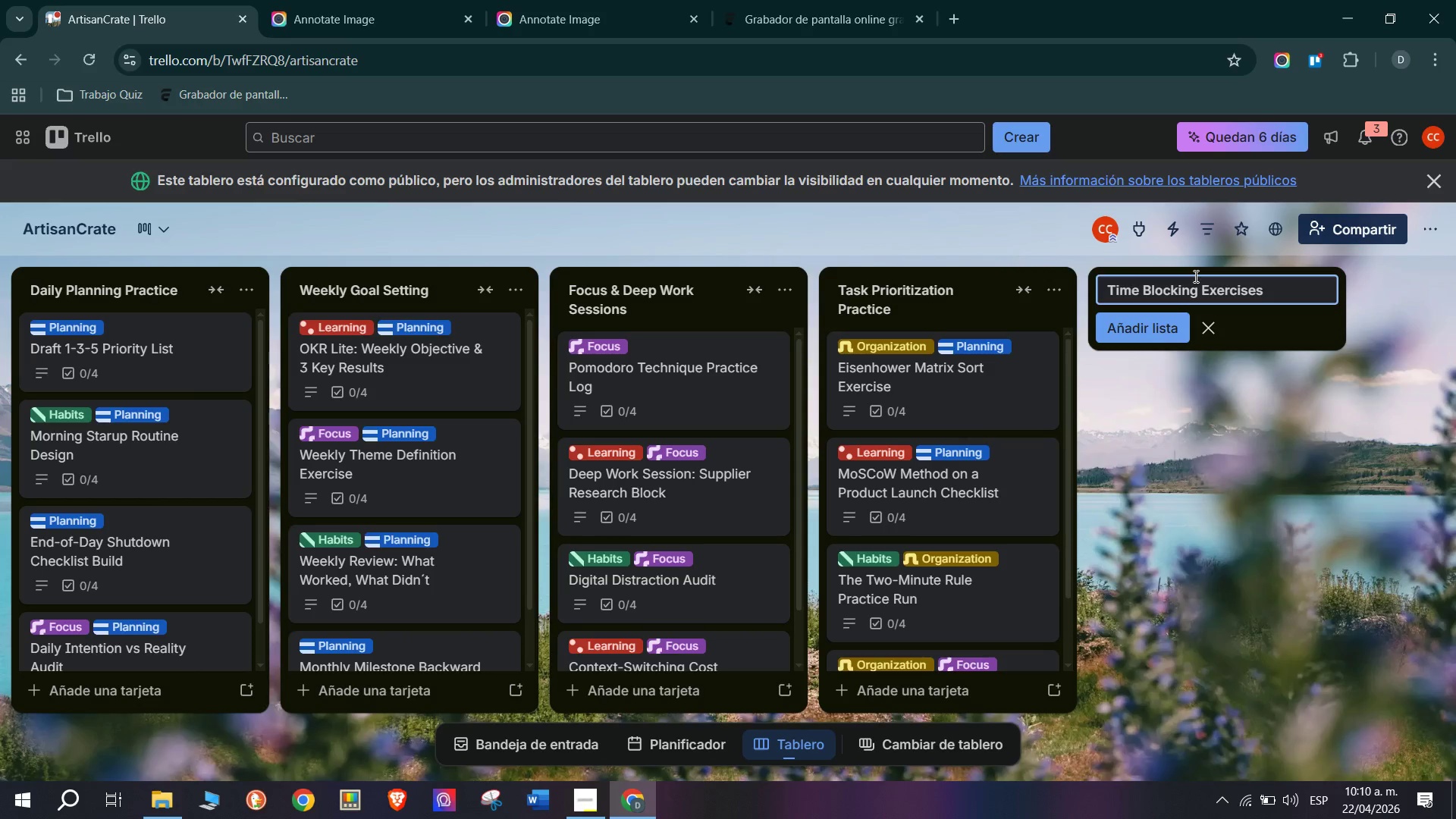 
key(Enter)
 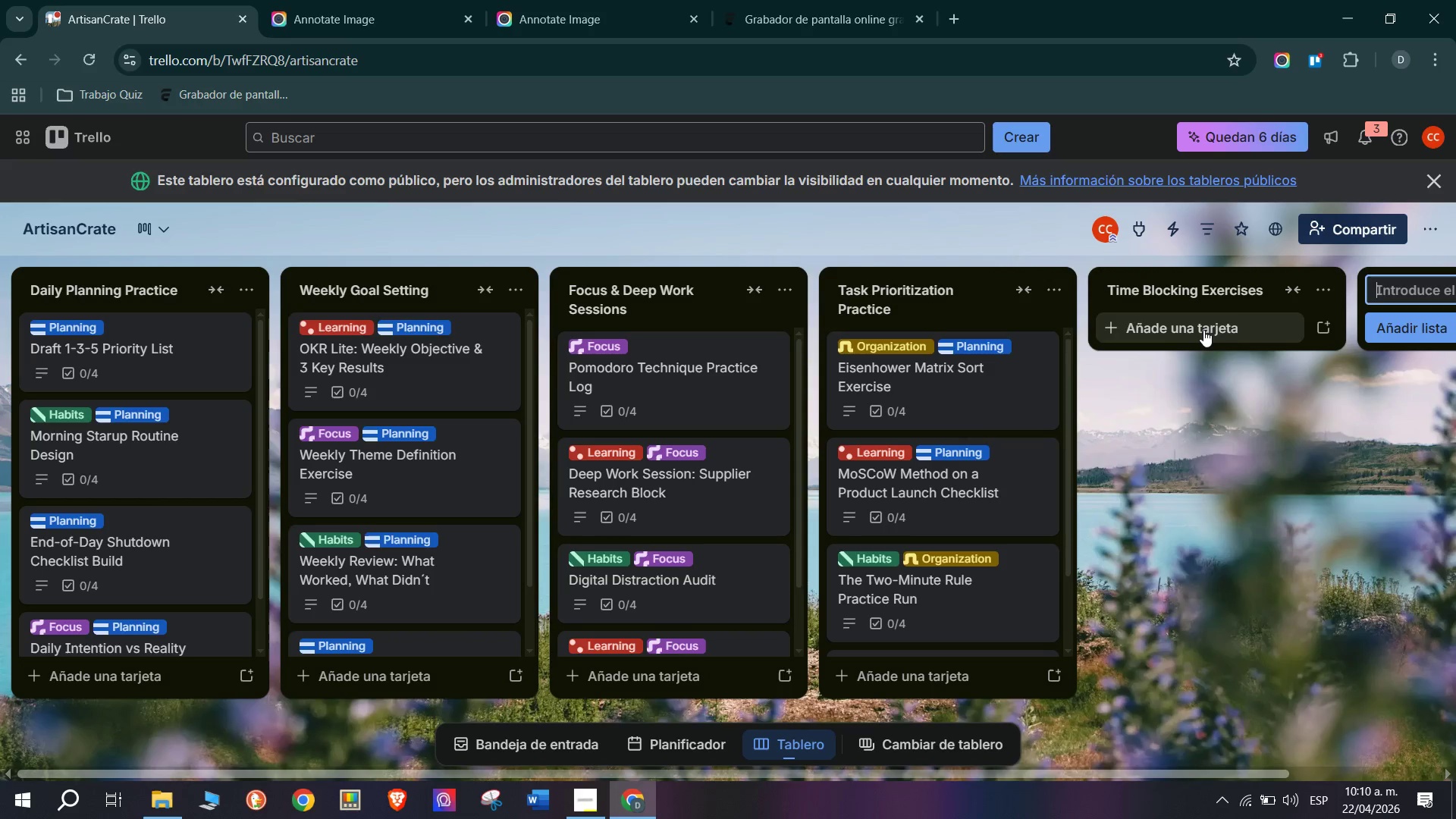 
left_click([1203, 330])
 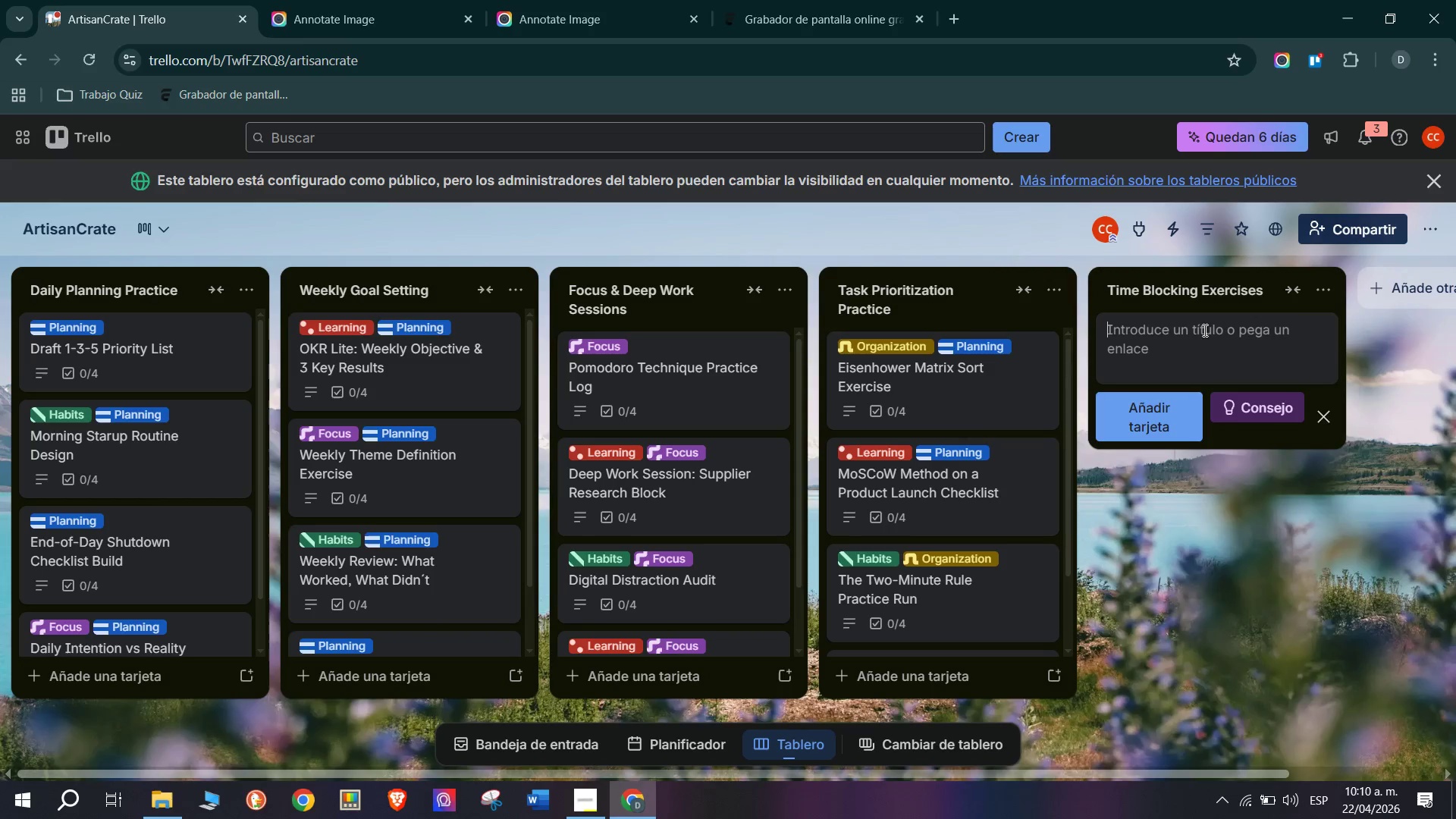 
type(Build Your Week Template)
 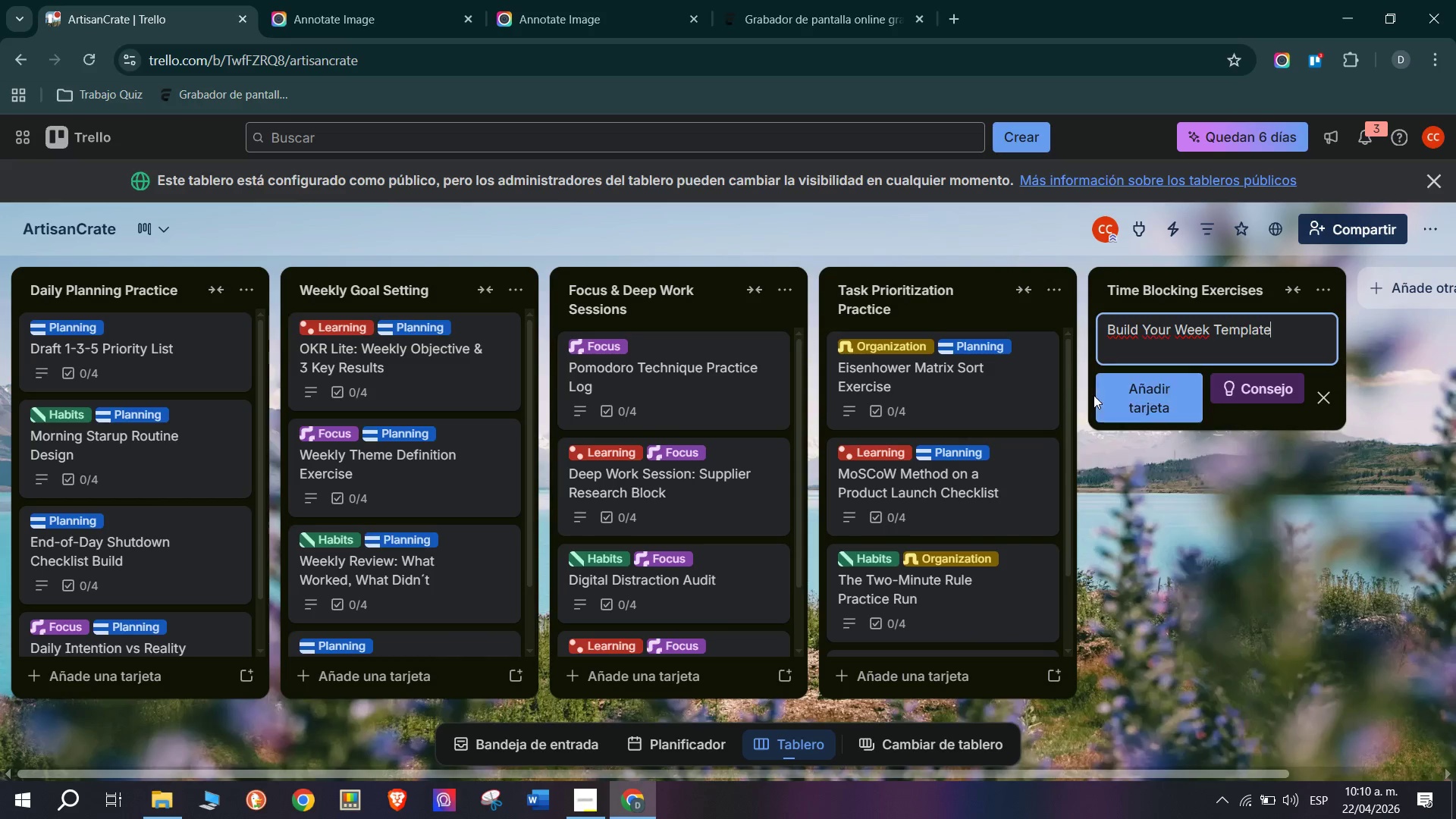 
left_click([1125, 402])
 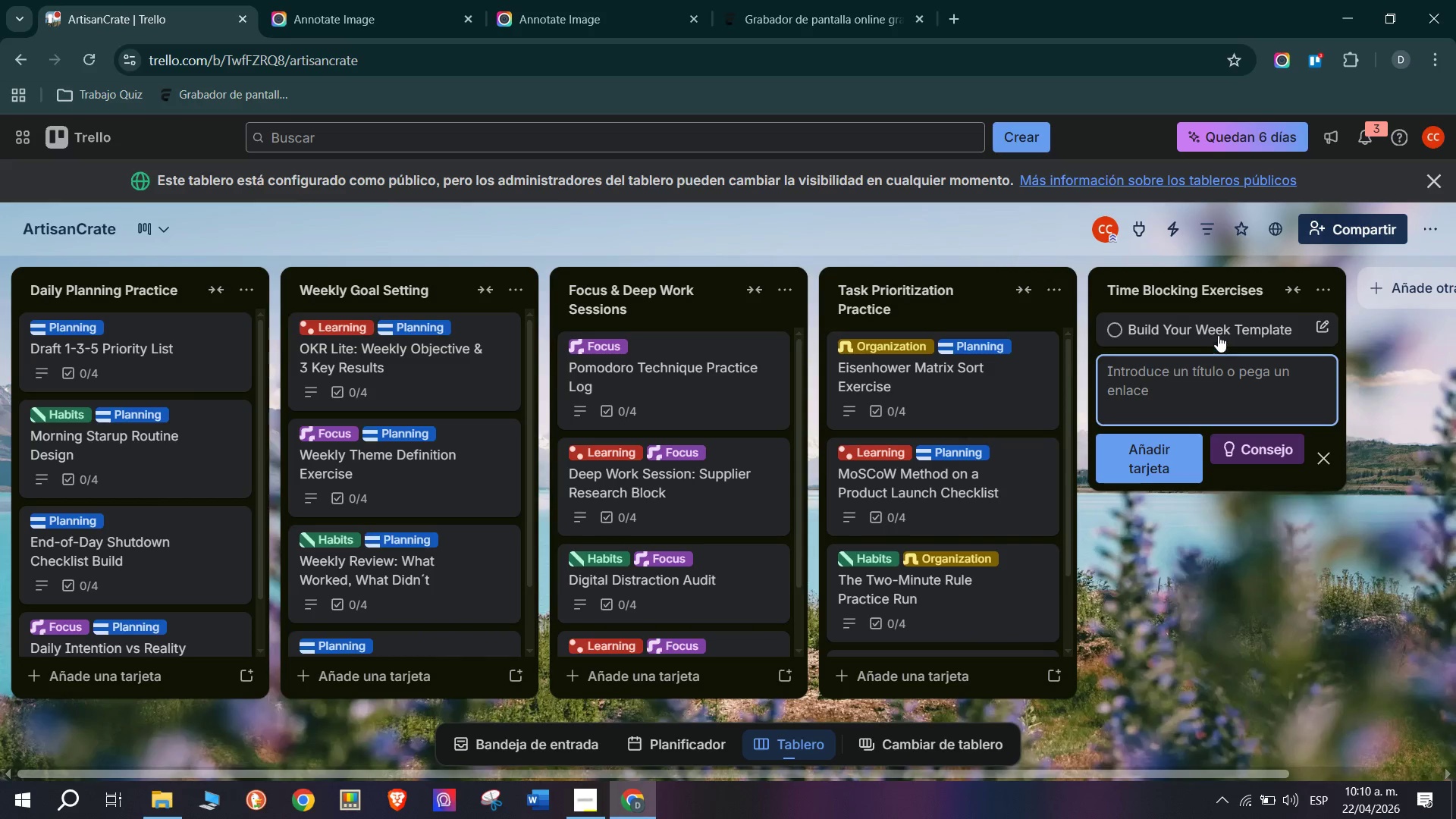 
wait(5.36)
 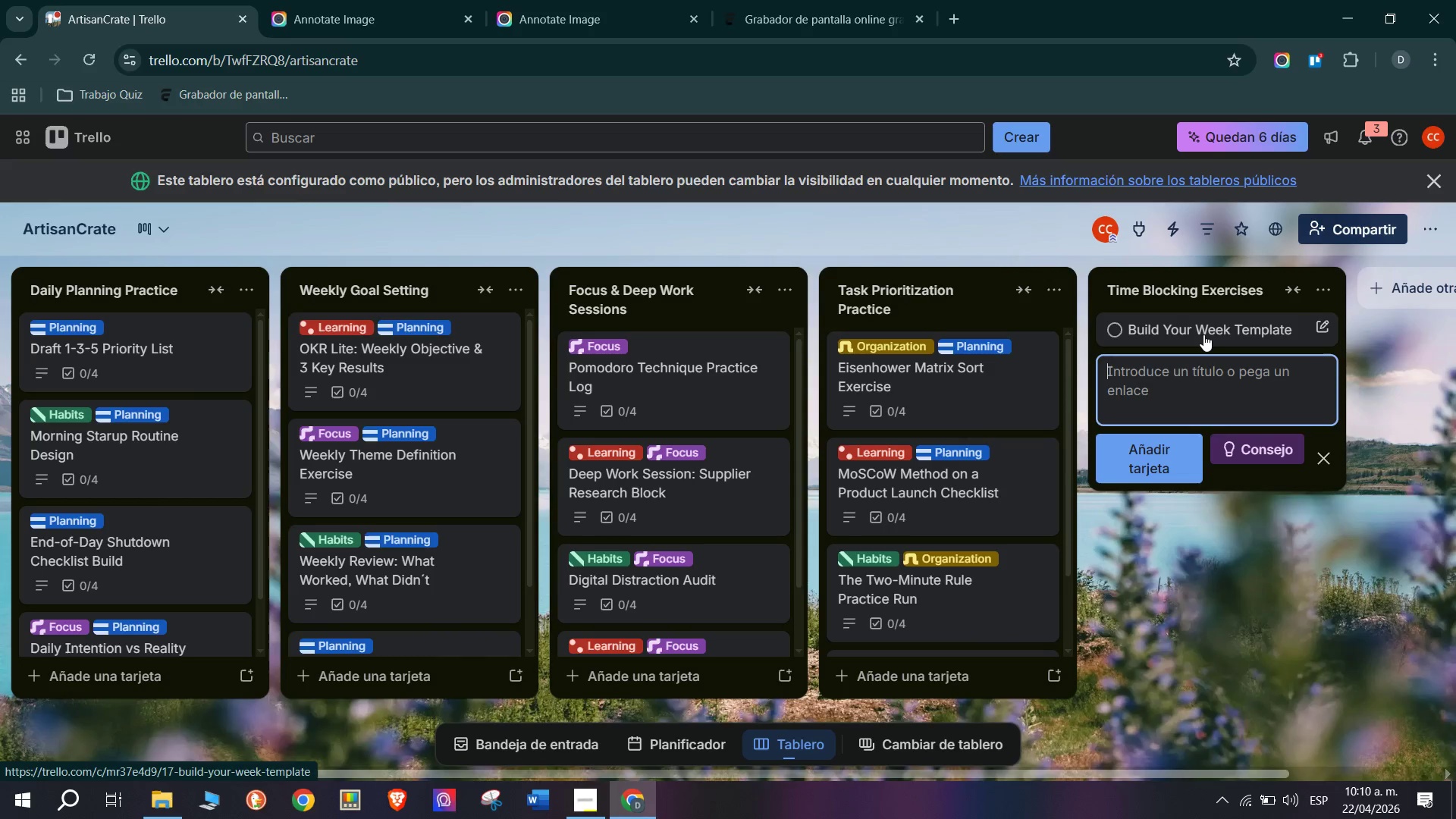 
left_click([1198, 589])
 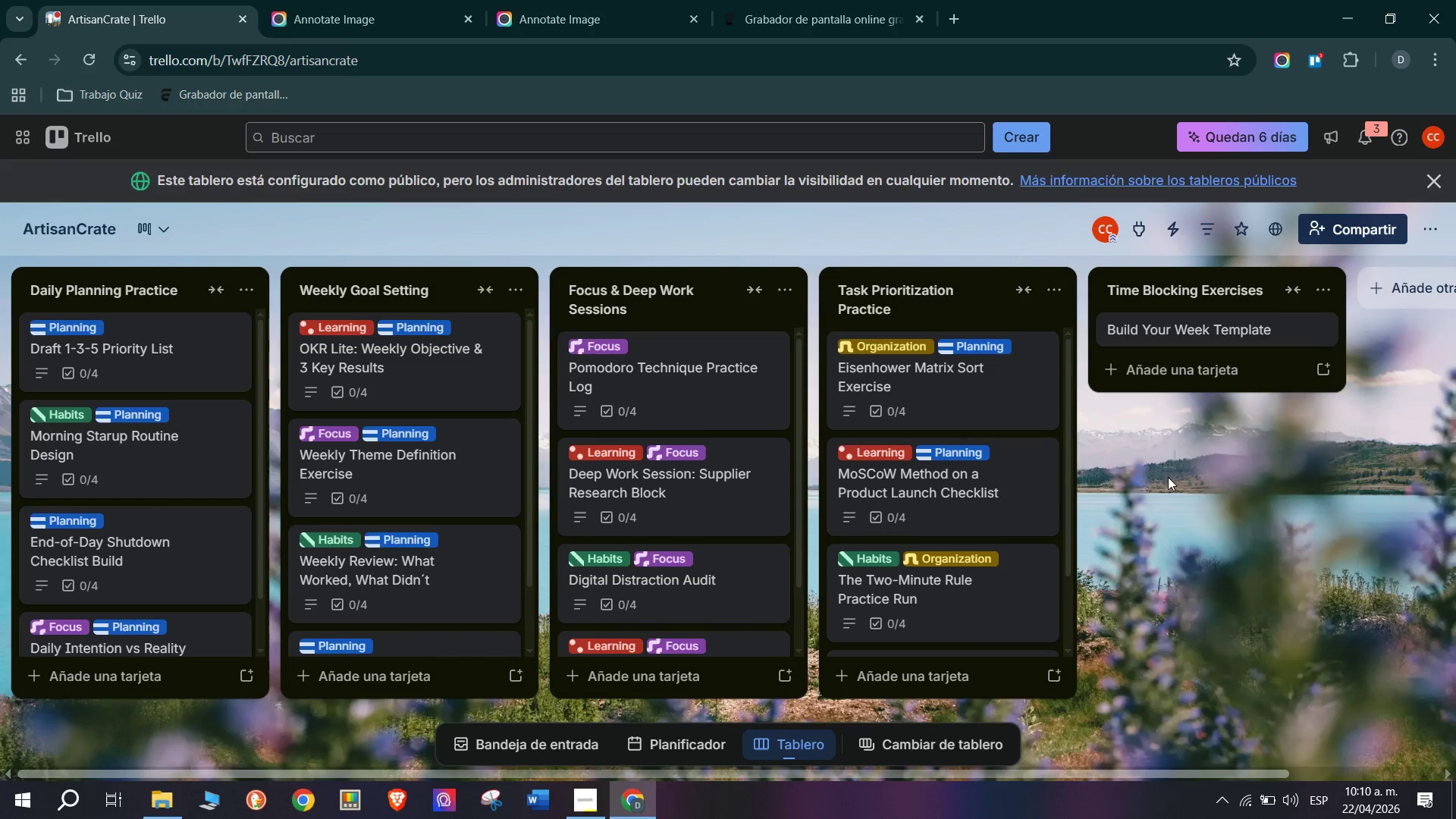 